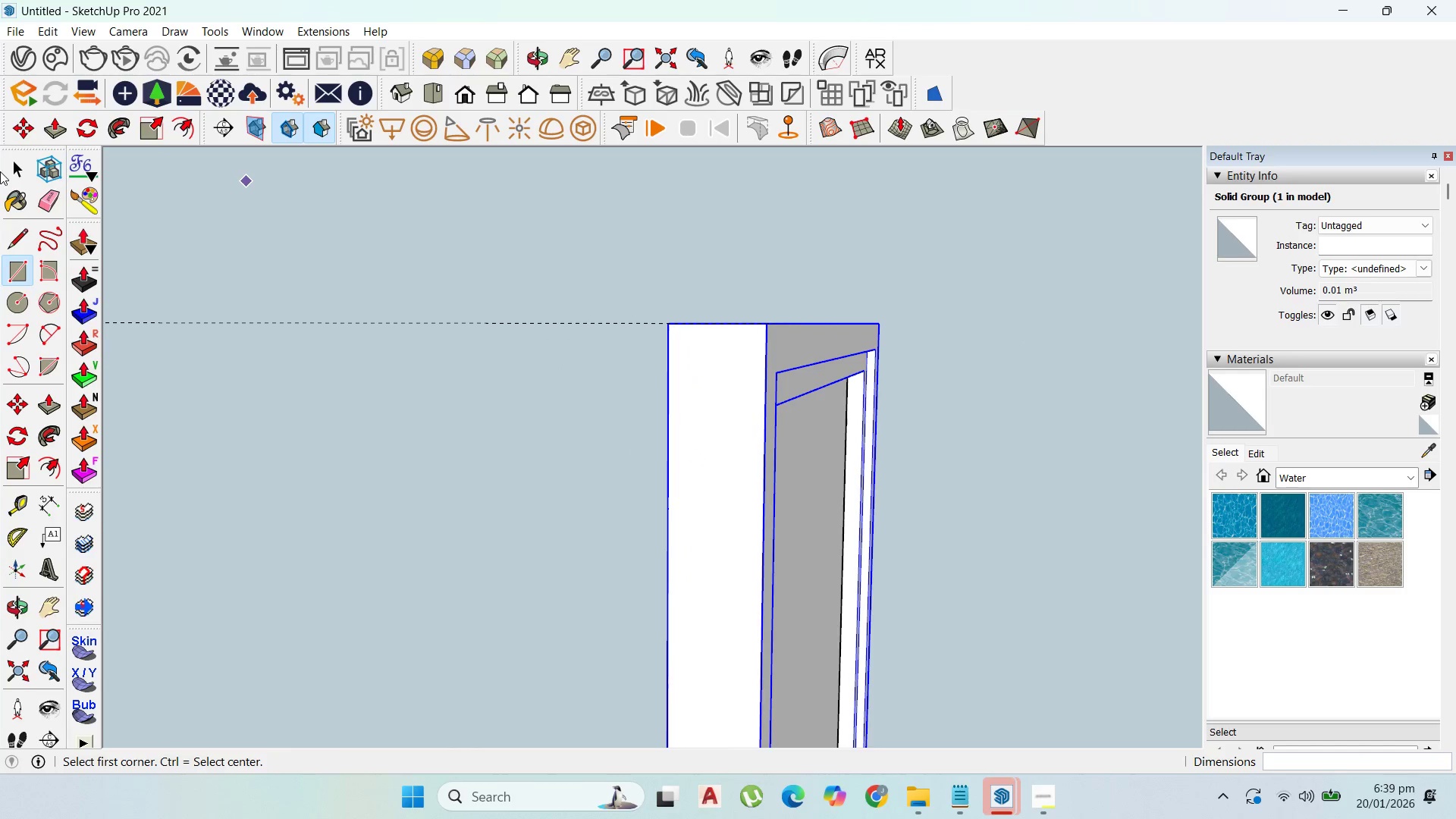 
left_click([16, 167])
 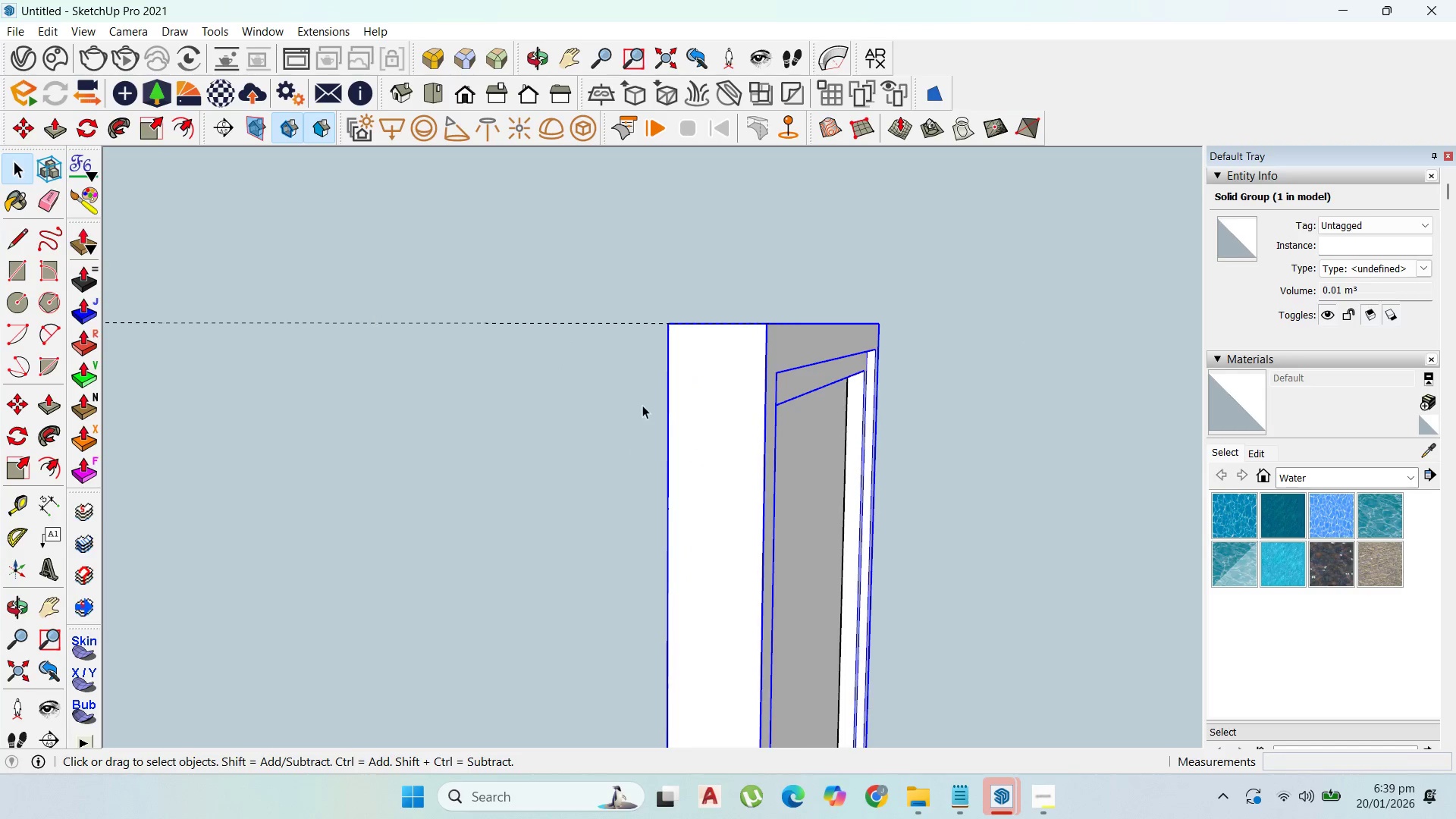 
scroll: coordinate [855, 478], scroll_direction: down, amount: 4.0
 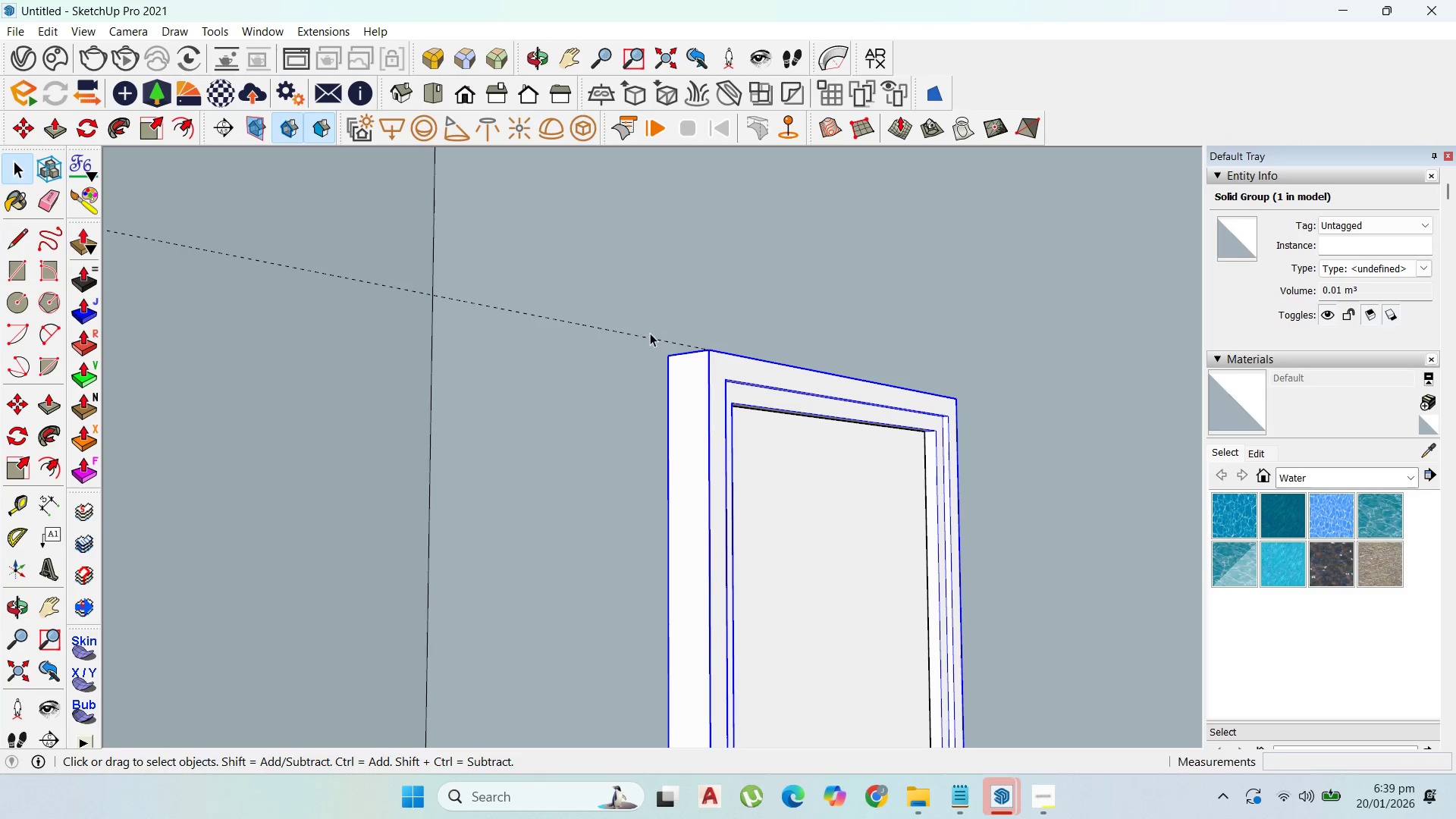 
double_click([651, 337])
 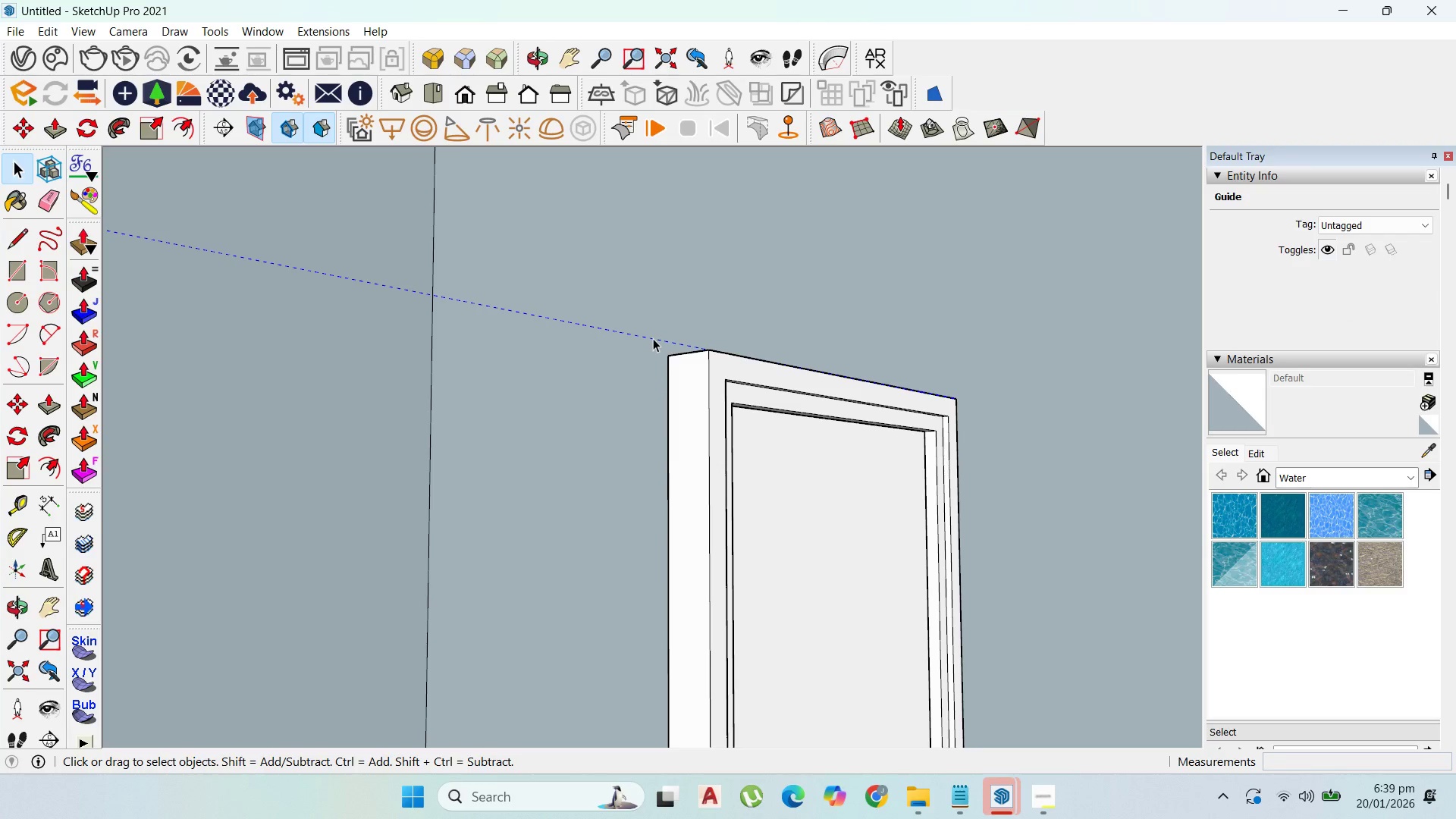 
key(Delete)
 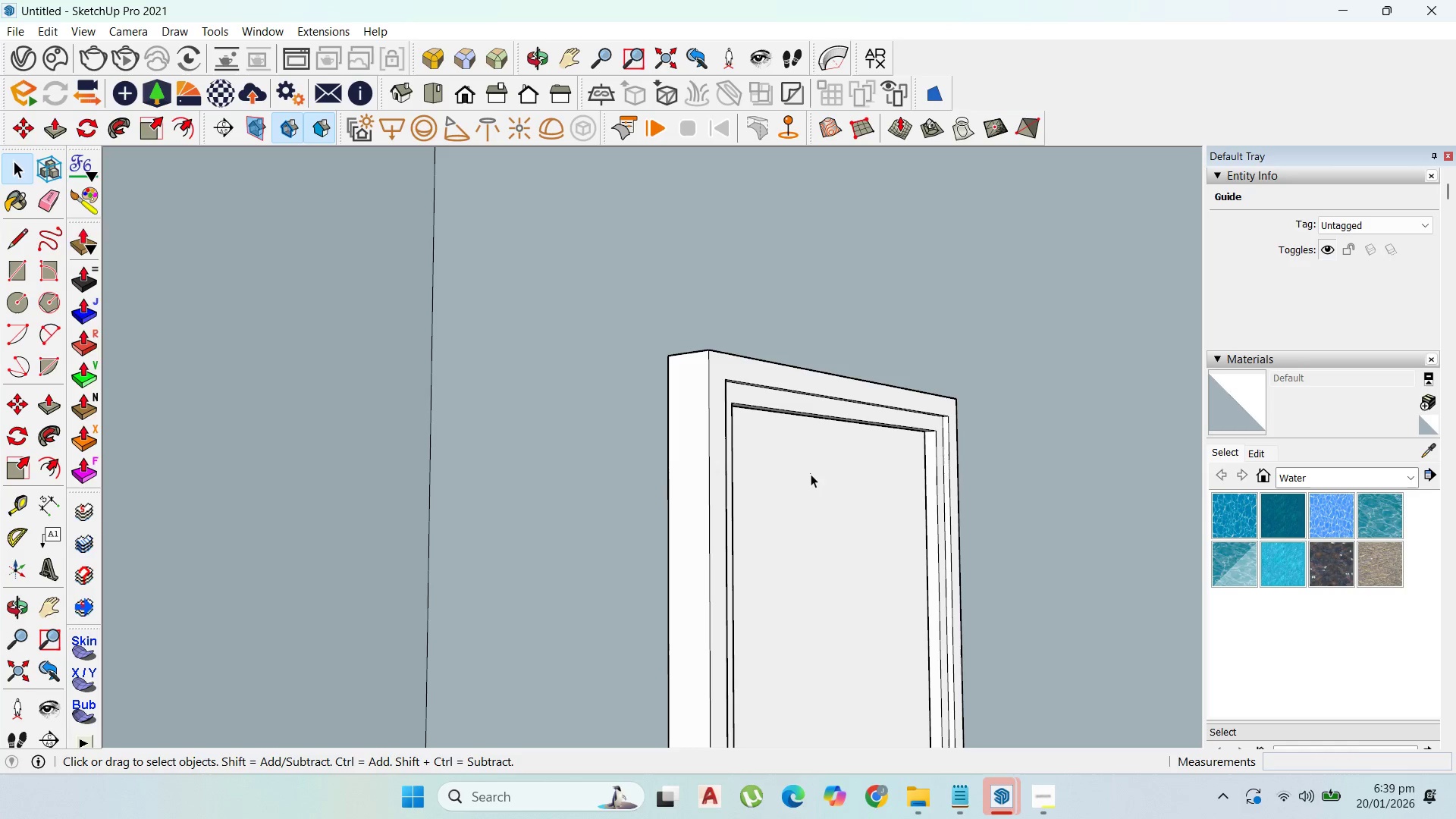 
double_click([811, 474])
 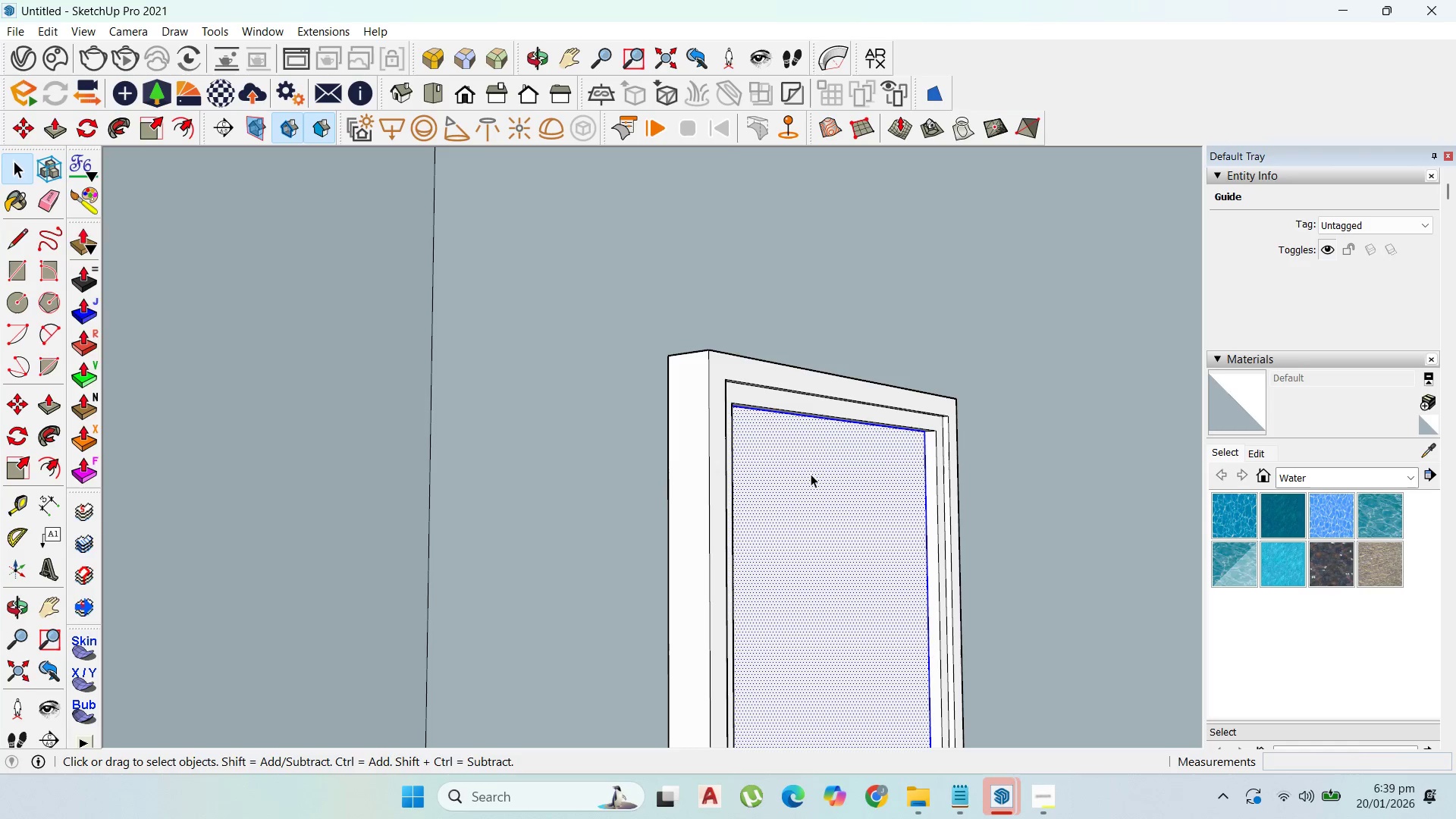 
triple_click([811, 474])
 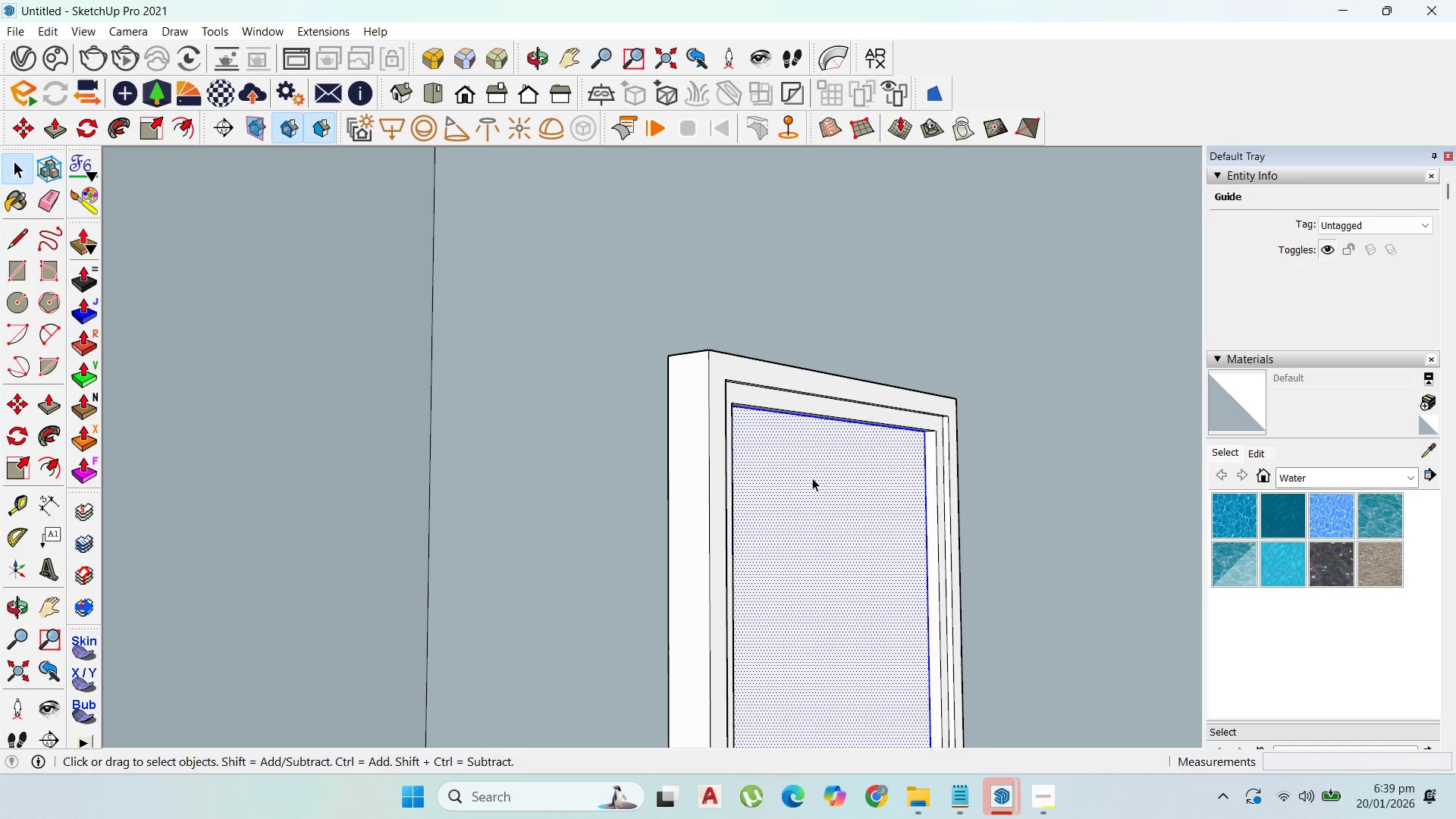 
right_click([812, 478])
 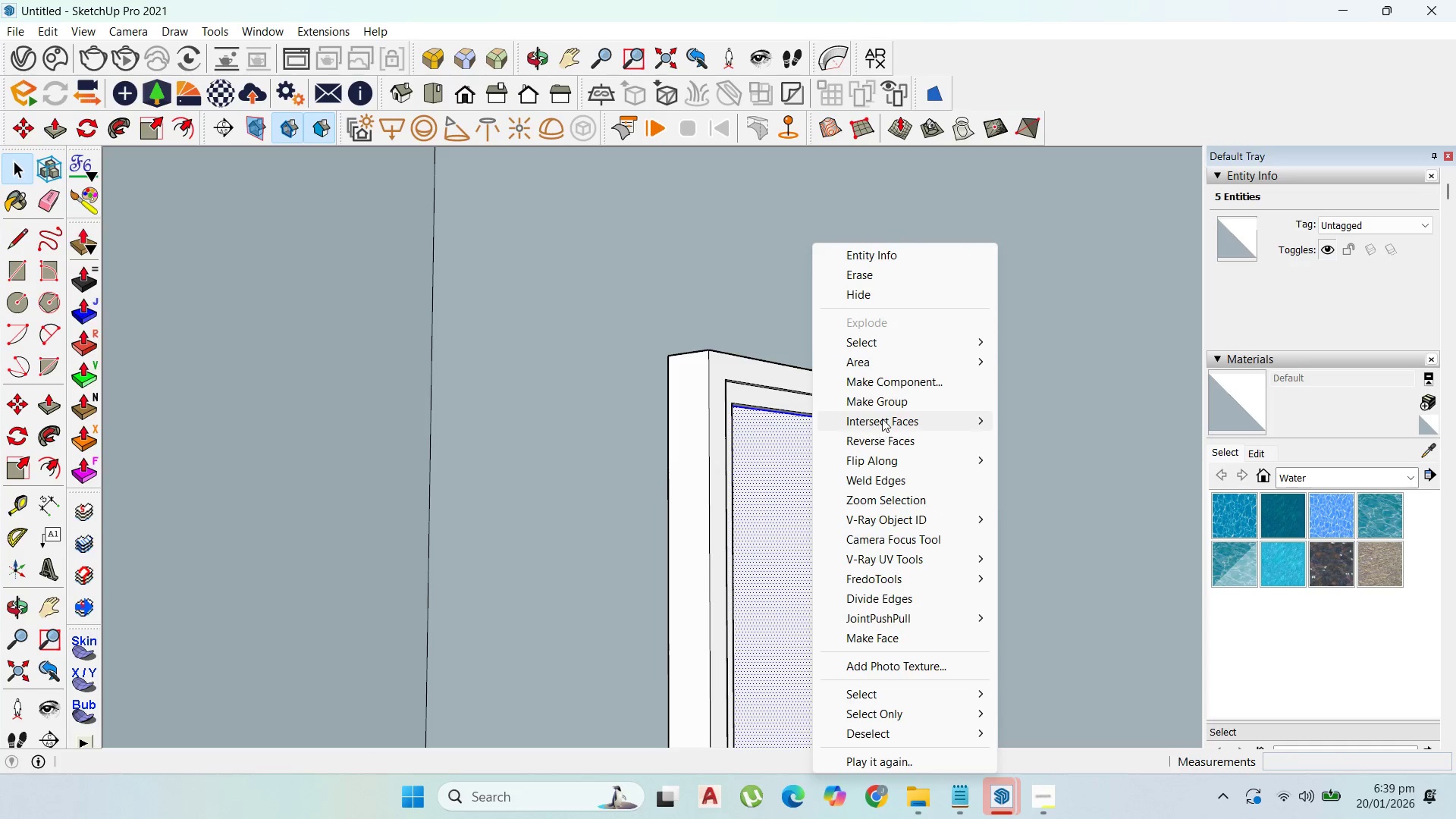 
left_click([890, 398])
 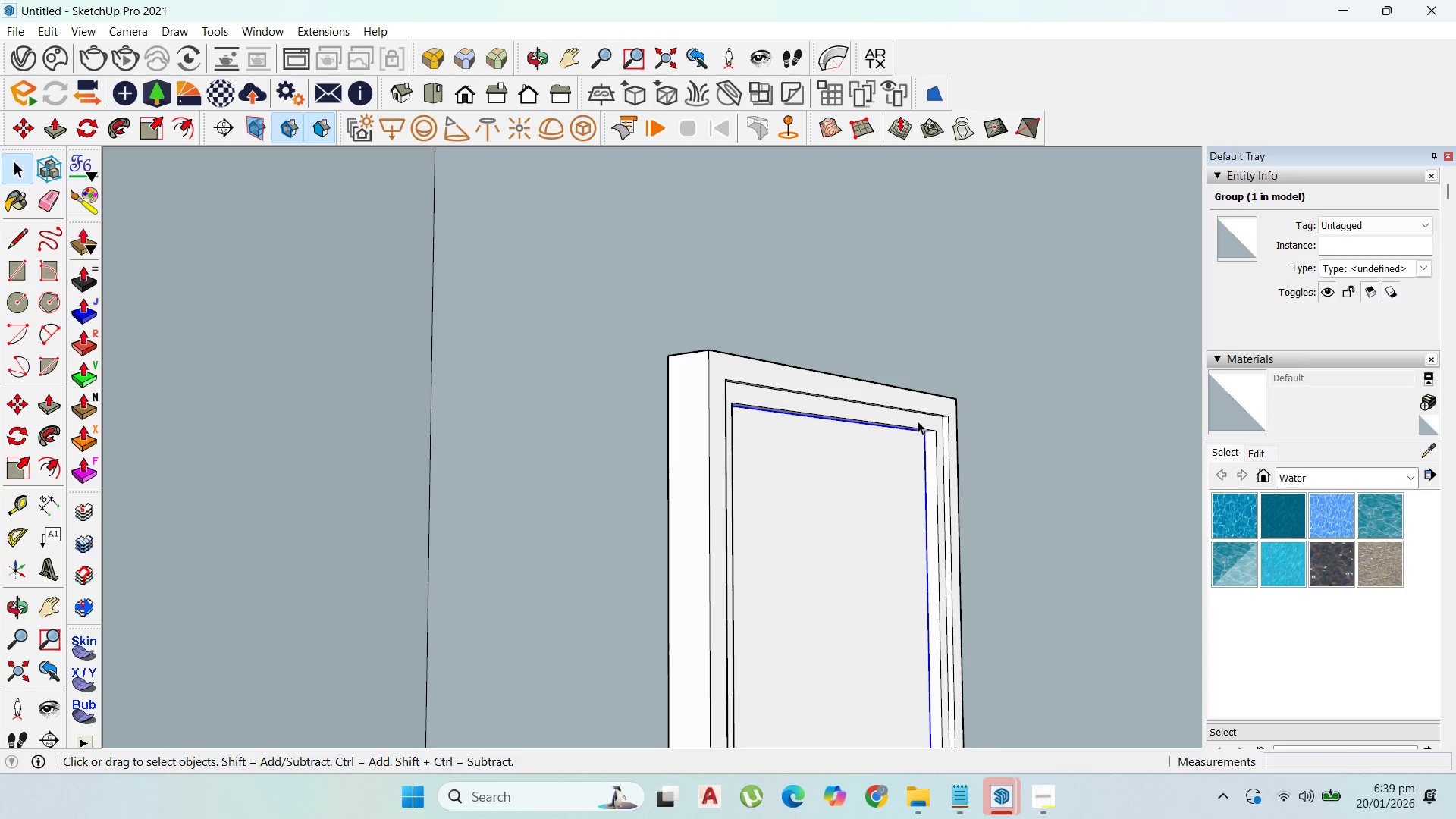 
scroll: coordinate [779, 439], scroll_direction: down, amount: 4.0
 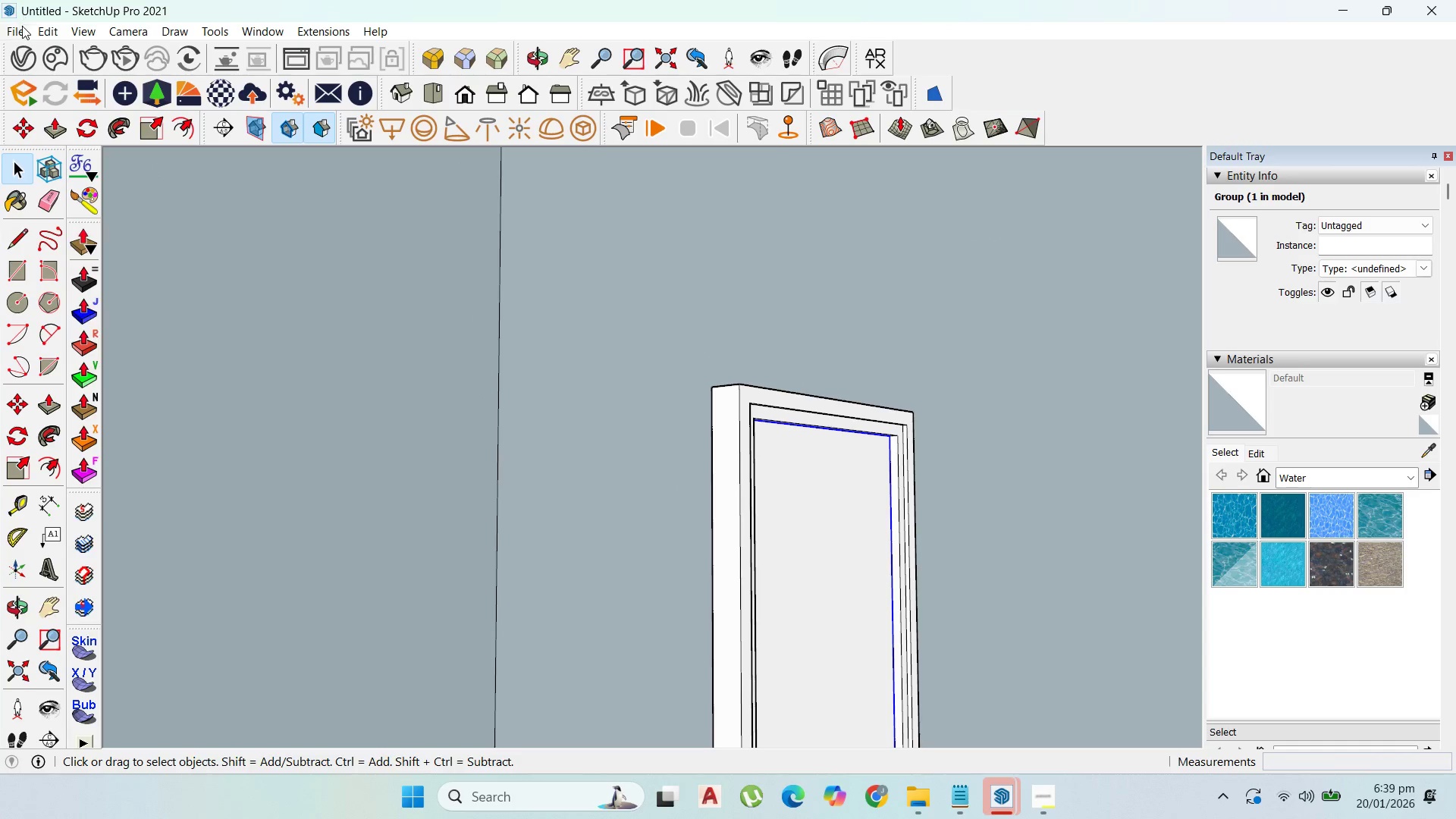 
left_click([20, 33])
 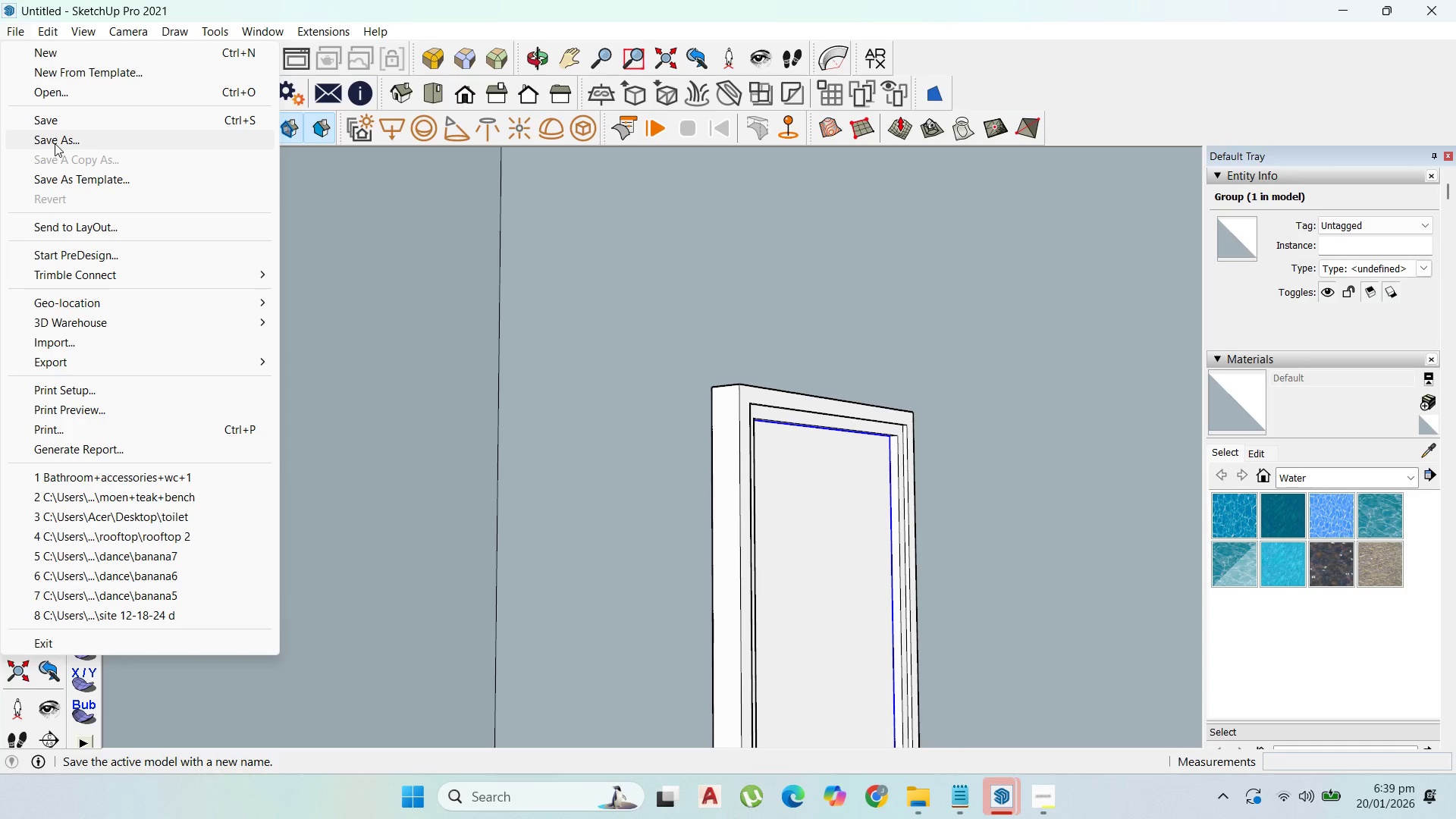 
left_click([55, 143])
 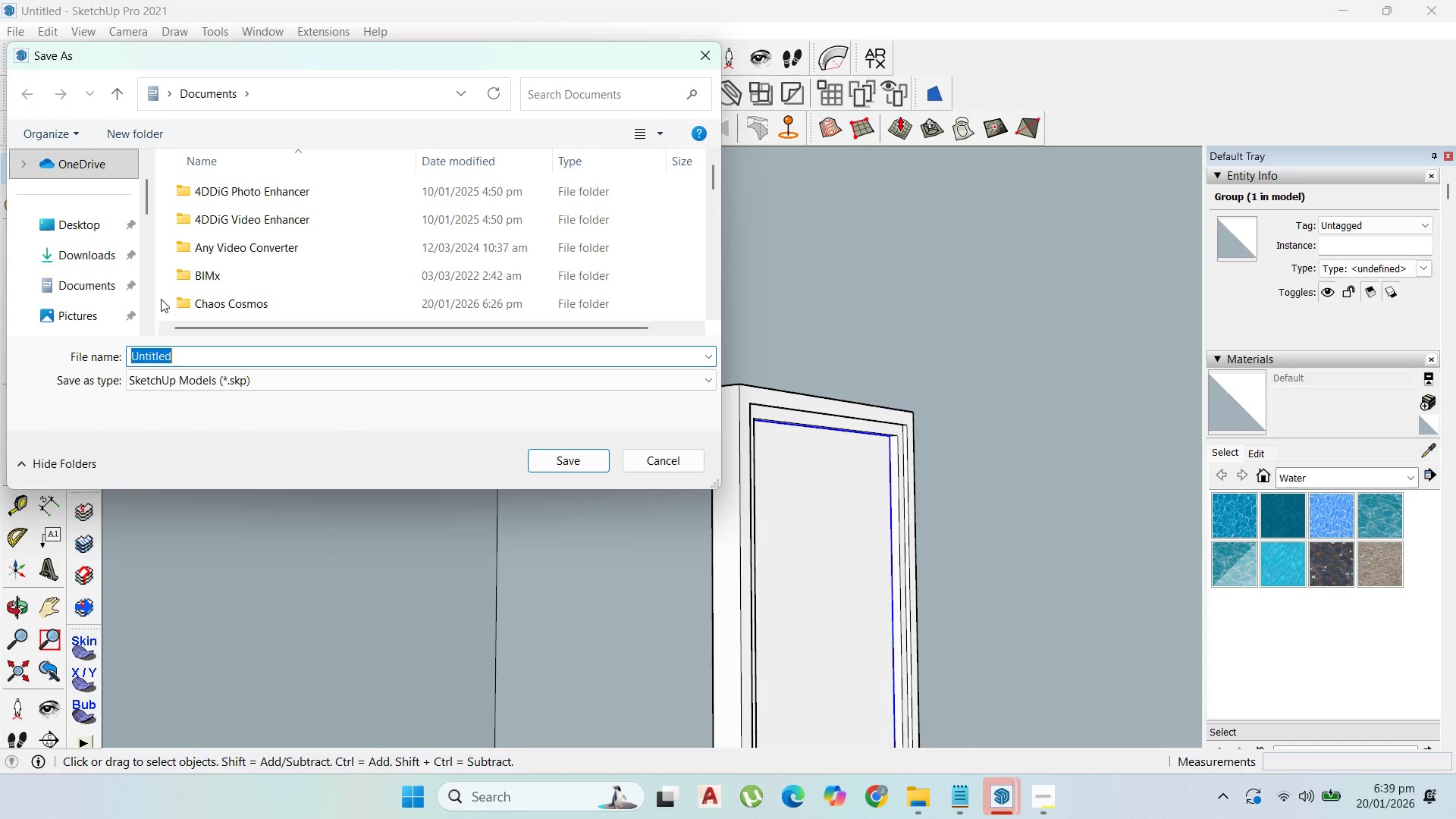 
scroll: coordinate [215, 264], scroll_direction: down, amount: 6.0
 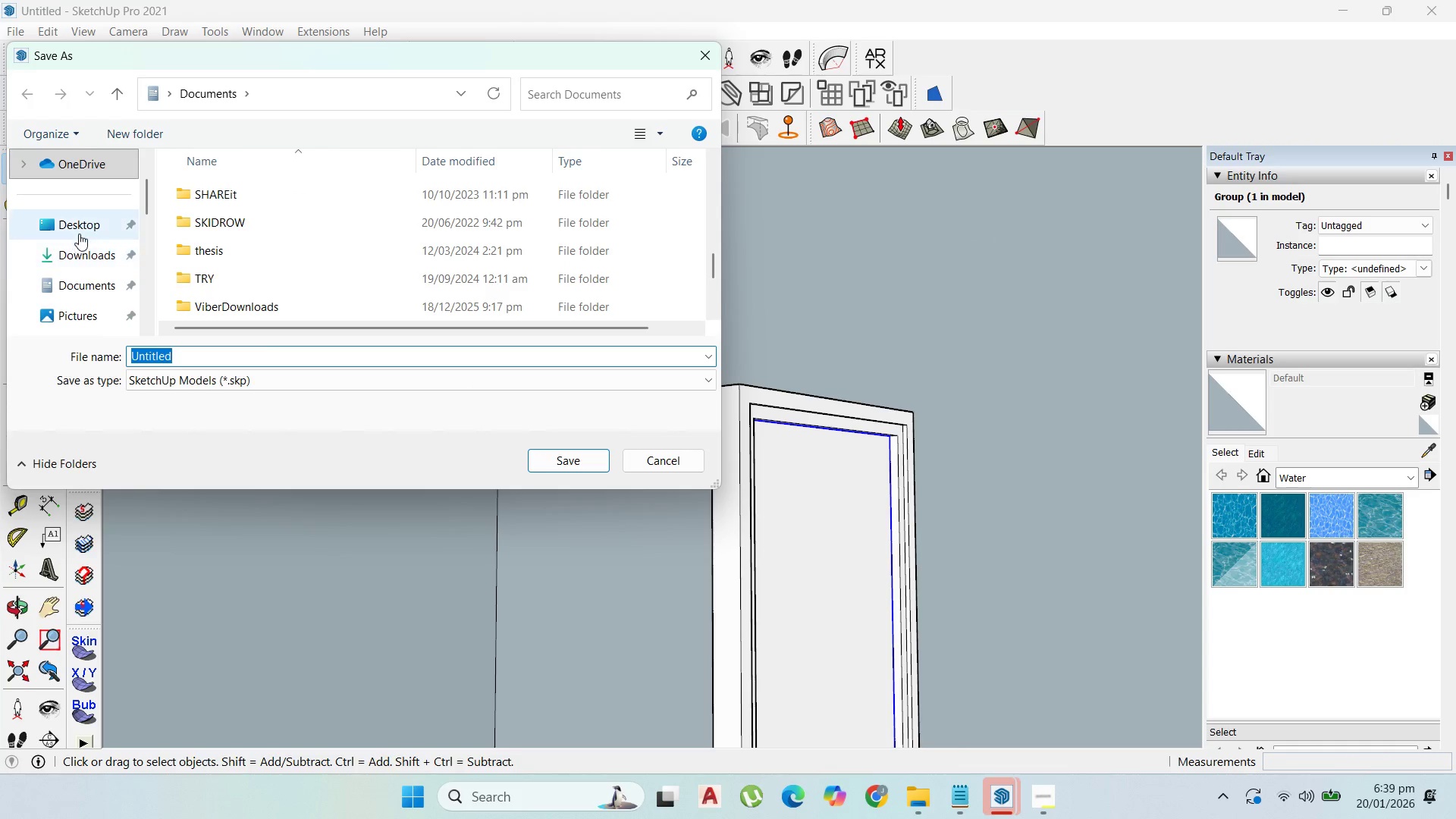 
left_click([80, 233])
 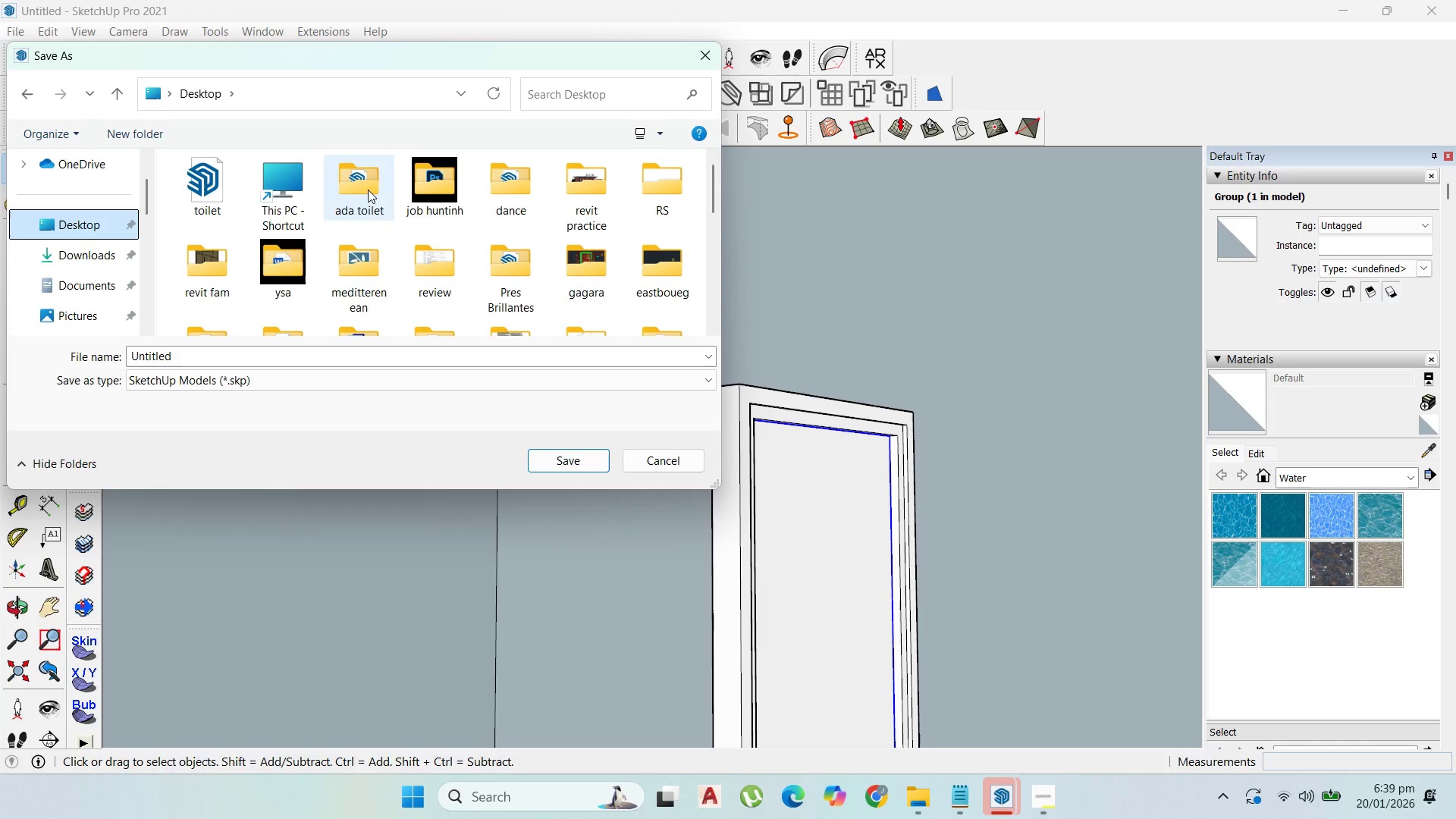 
double_click([368, 190])
 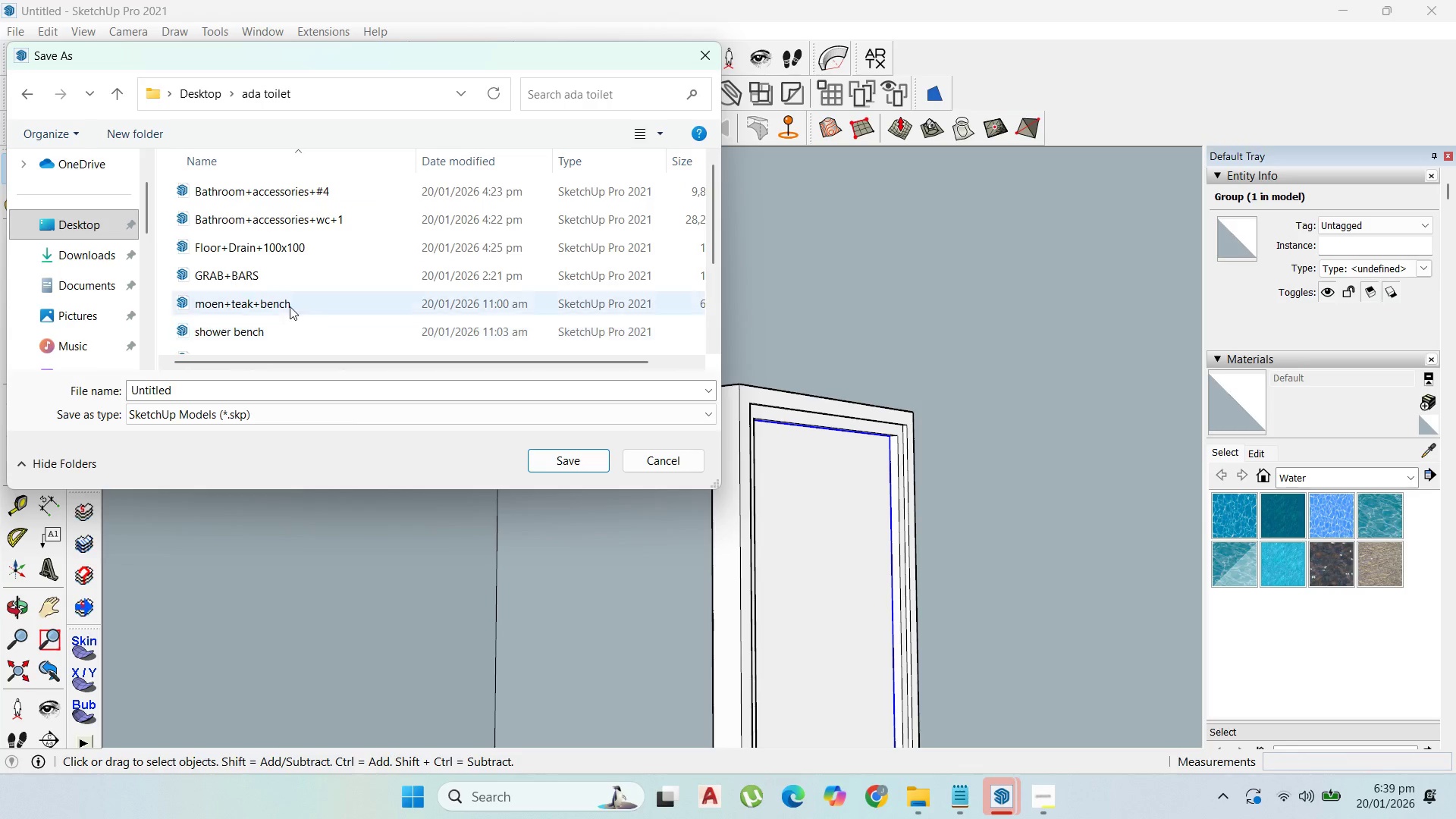 
scroll: coordinate [325, 301], scroll_direction: down, amount: 9.0
 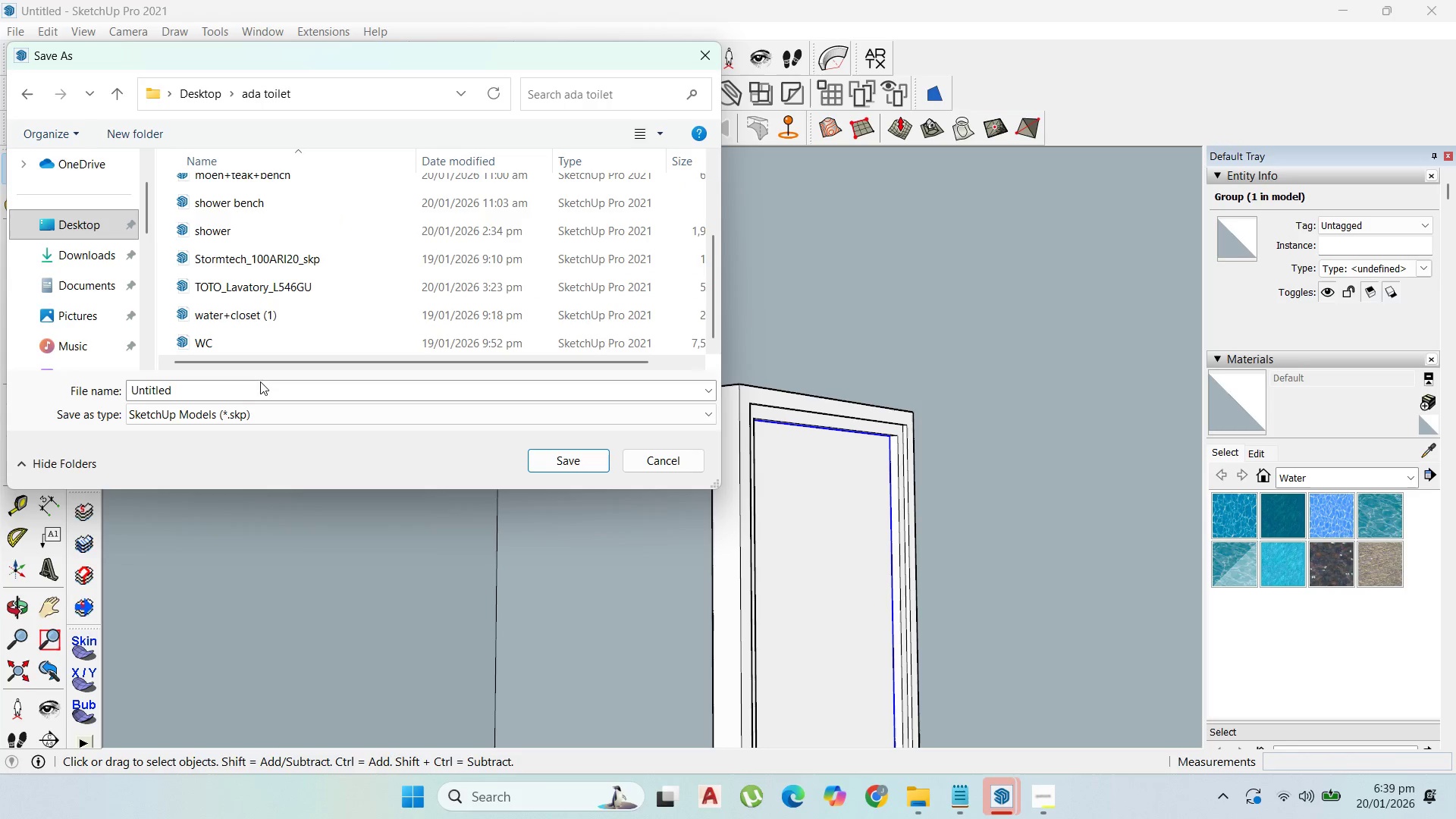 
left_click([257, 384])
 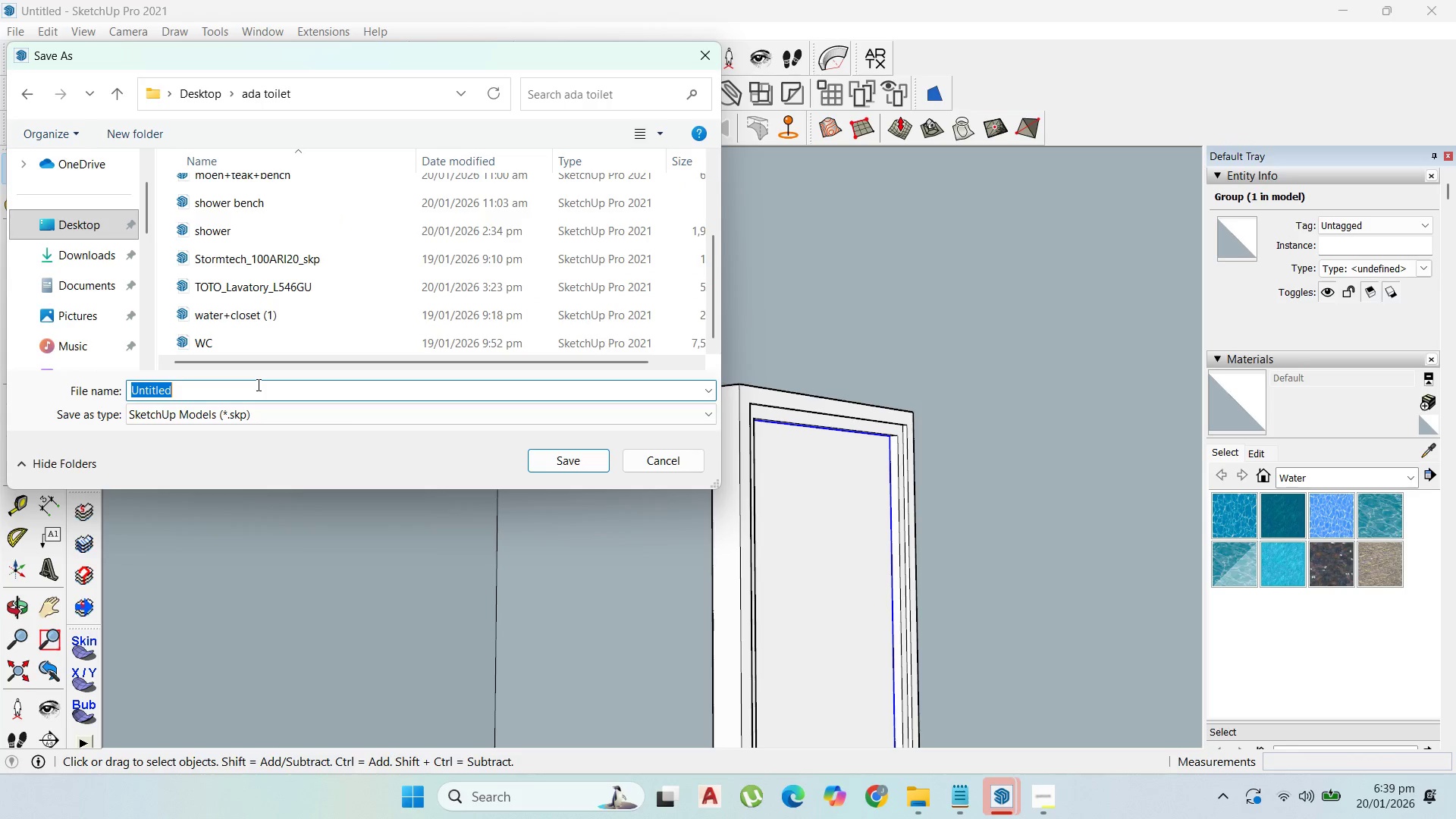 
type(toilet trial)
 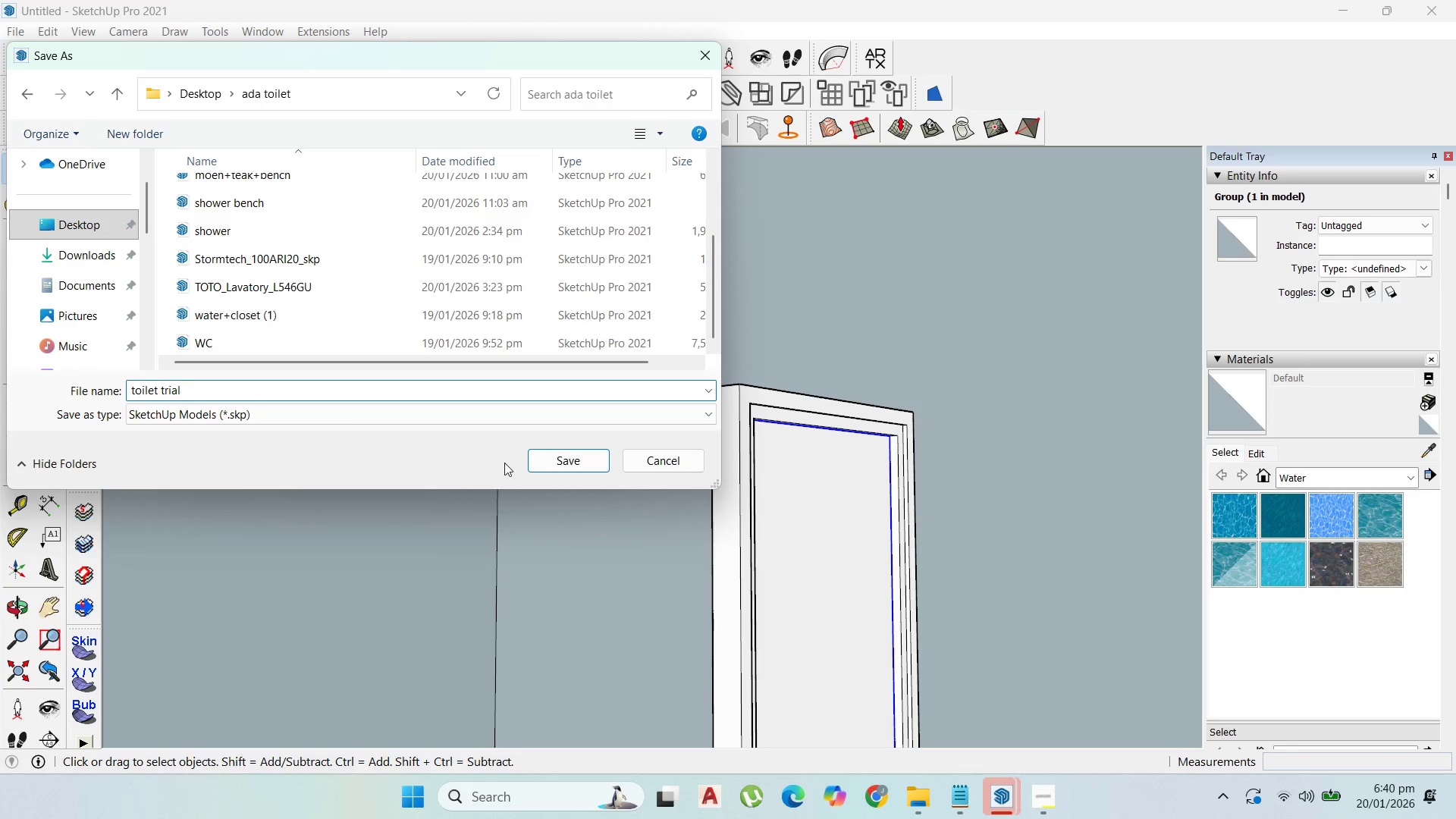 
left_click([545, 463])
 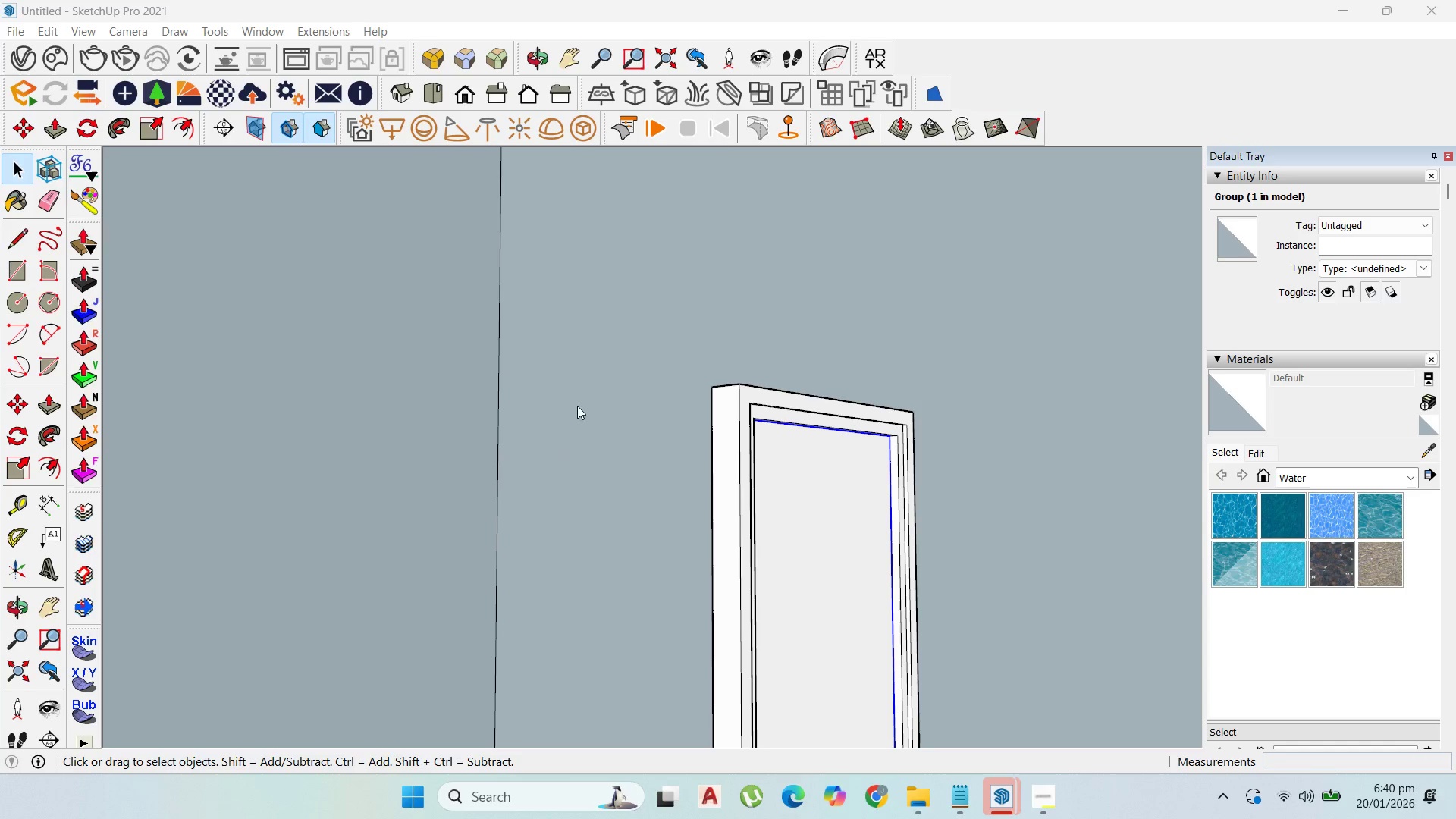 
scroll: coordinate [684, 243], scroll_direction: down, amount: 2.0
 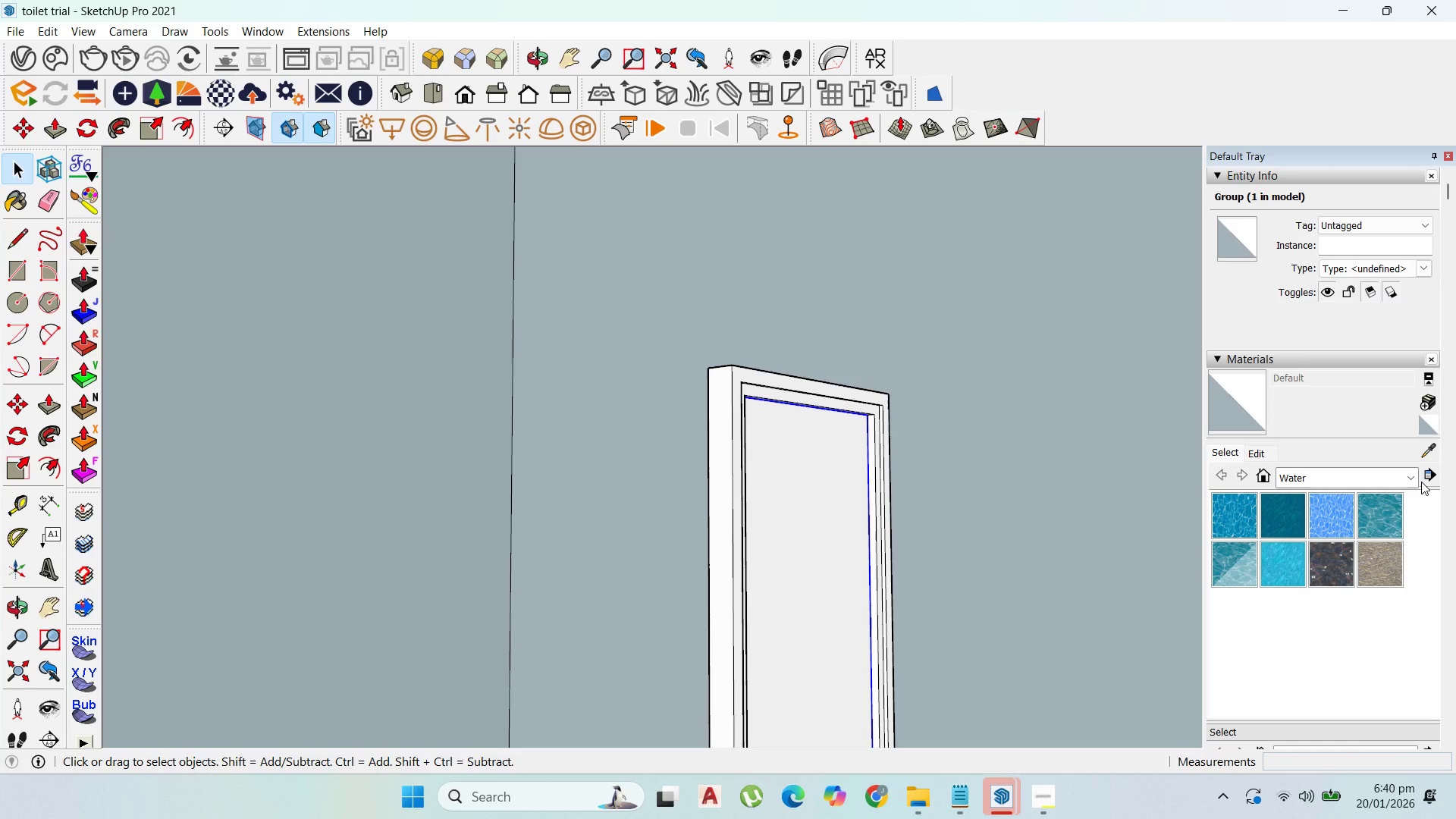 
left_click([1415, 479])
 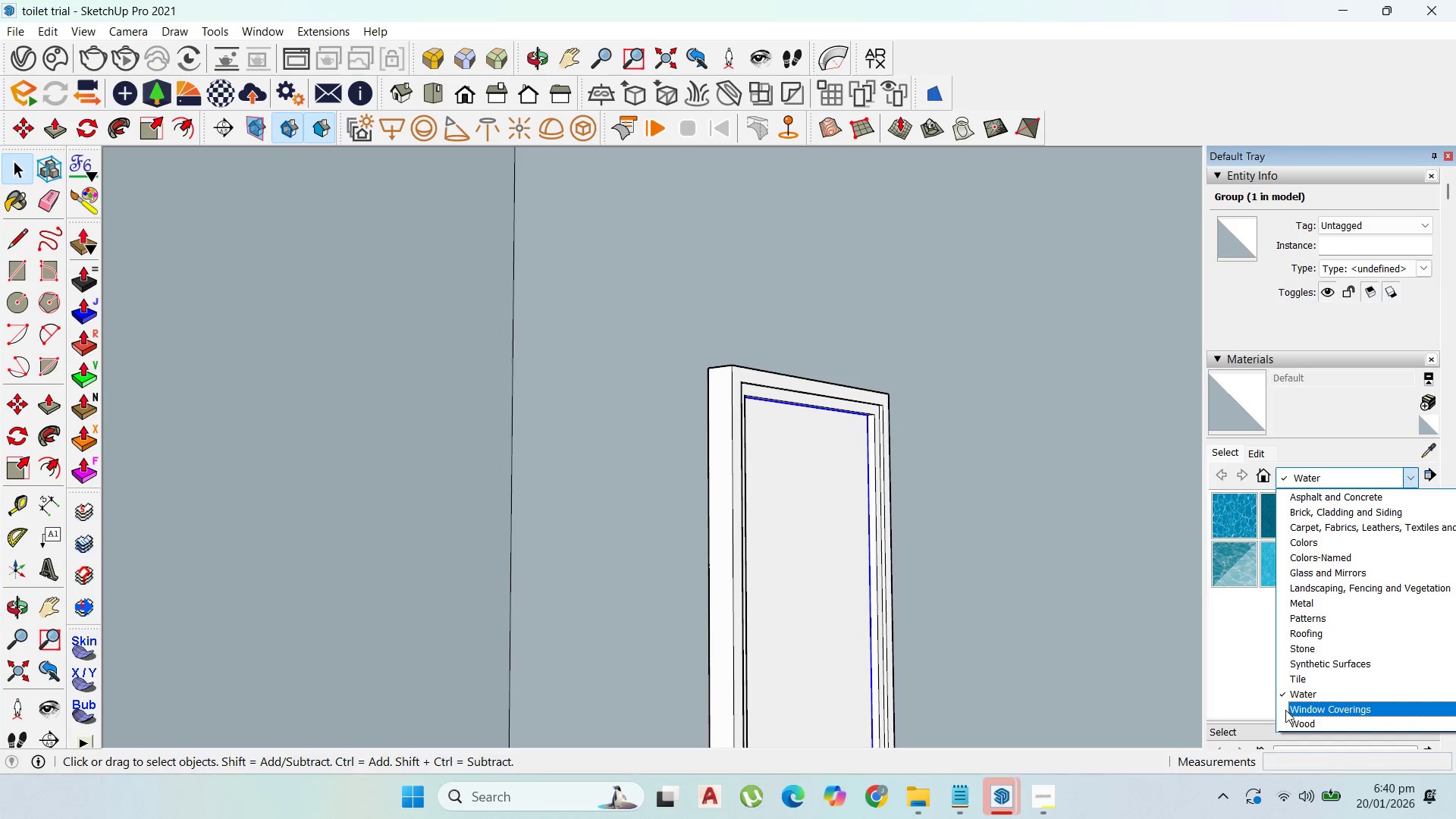 
wait(5.39)
 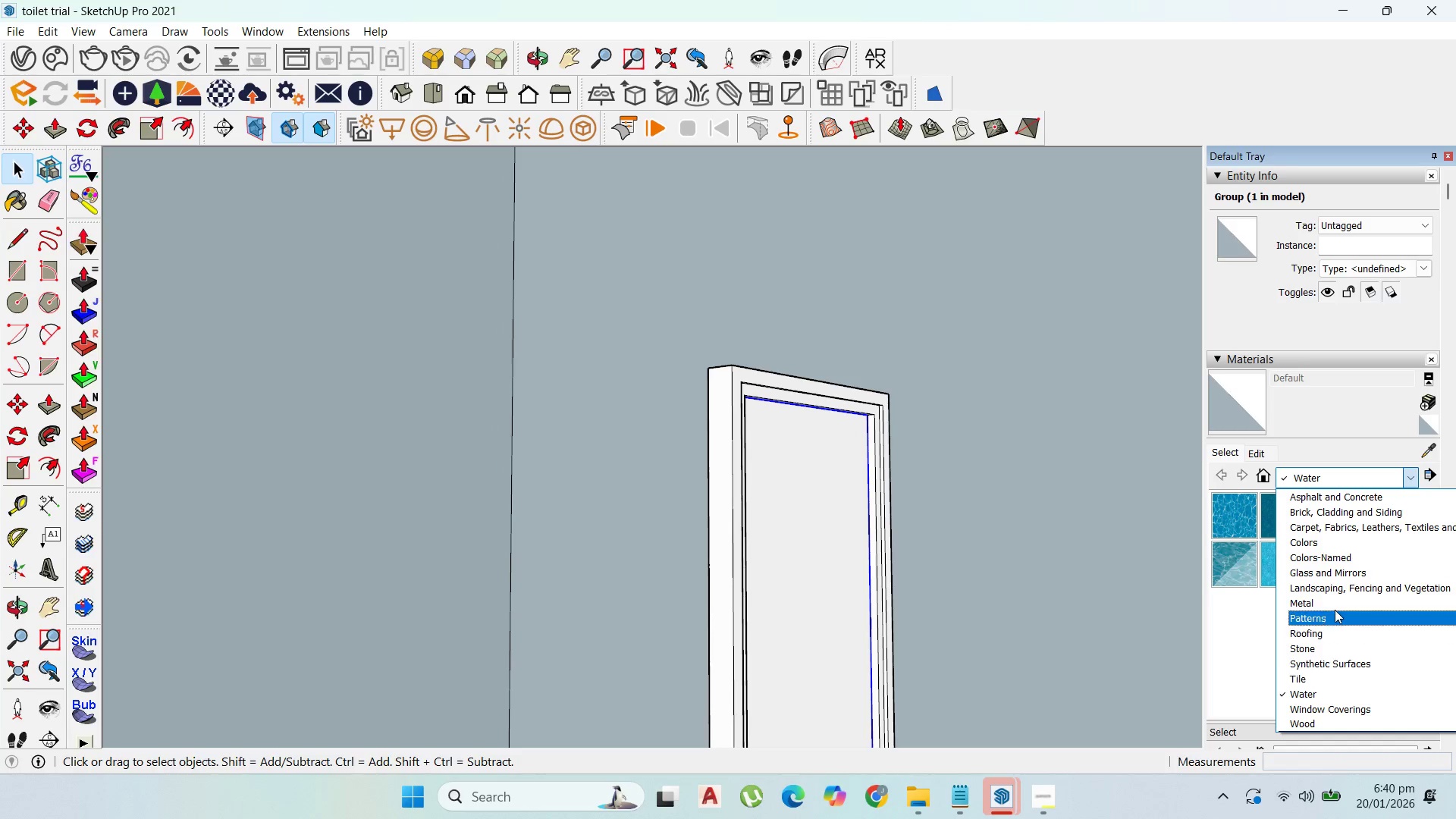 
left_click([1345, 570])
 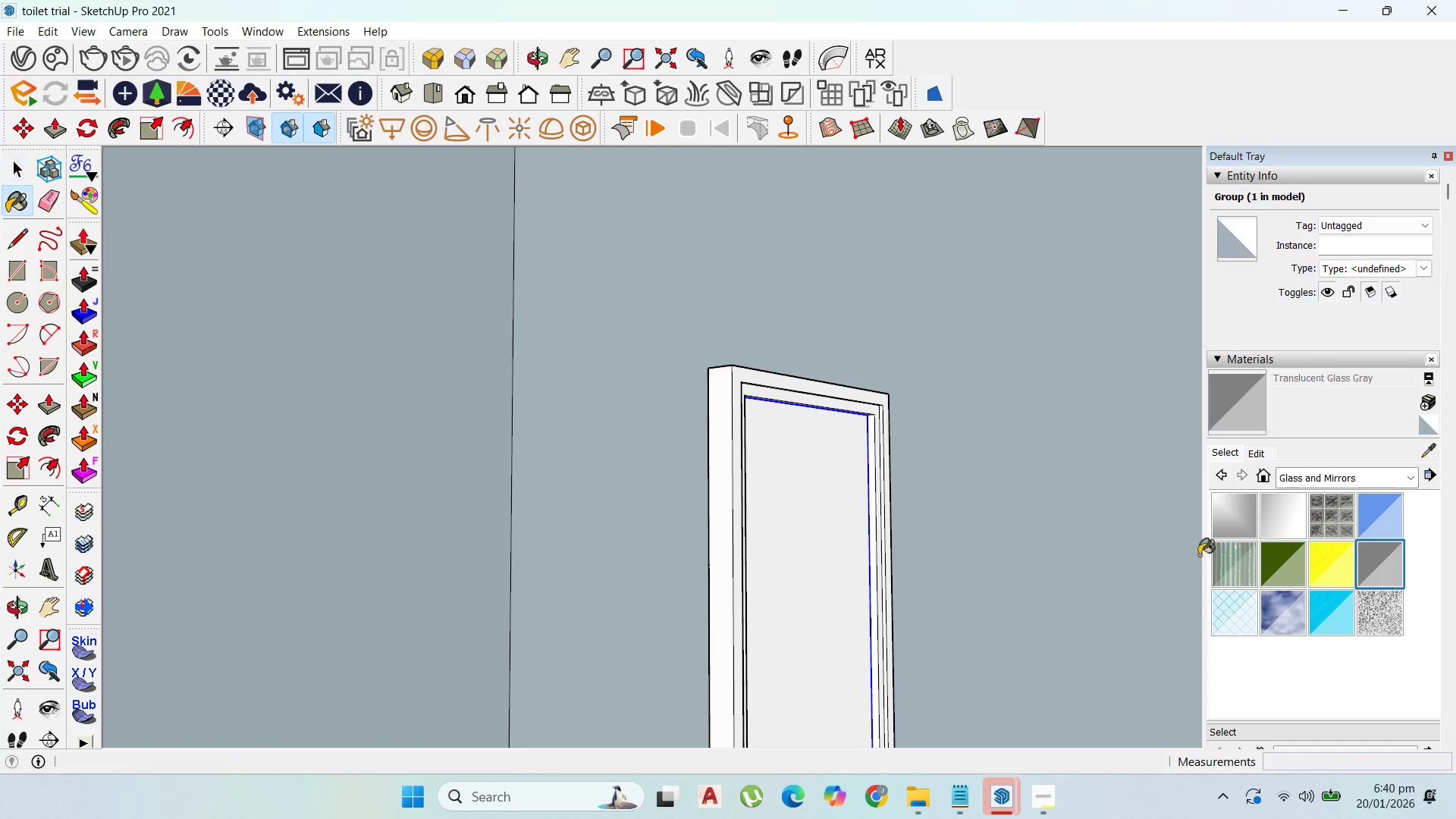 
left_click([837, 526])
 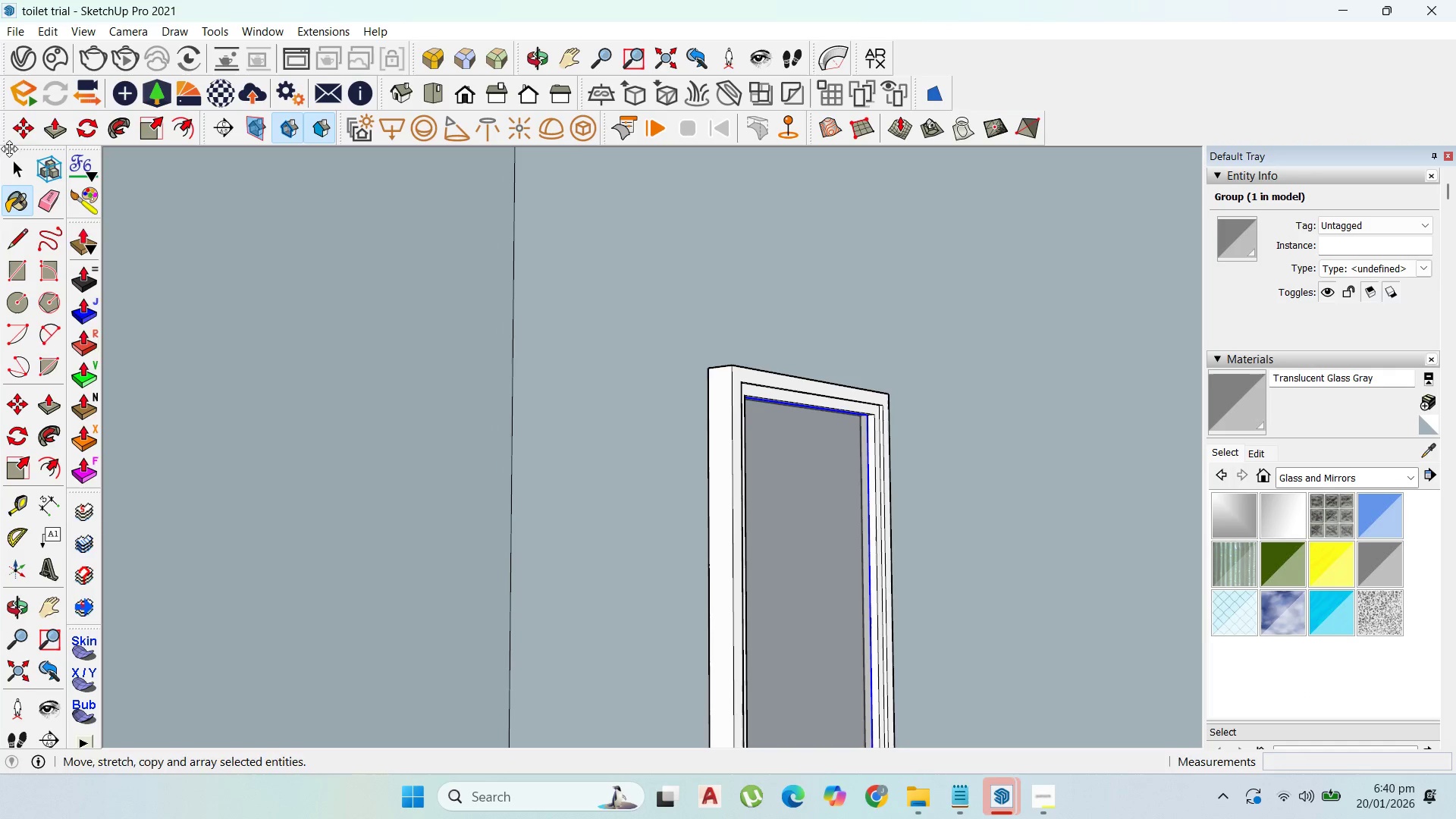 
left_click_drag(start_coordinate=[11, 165], to_coordinate=[15, 165])
 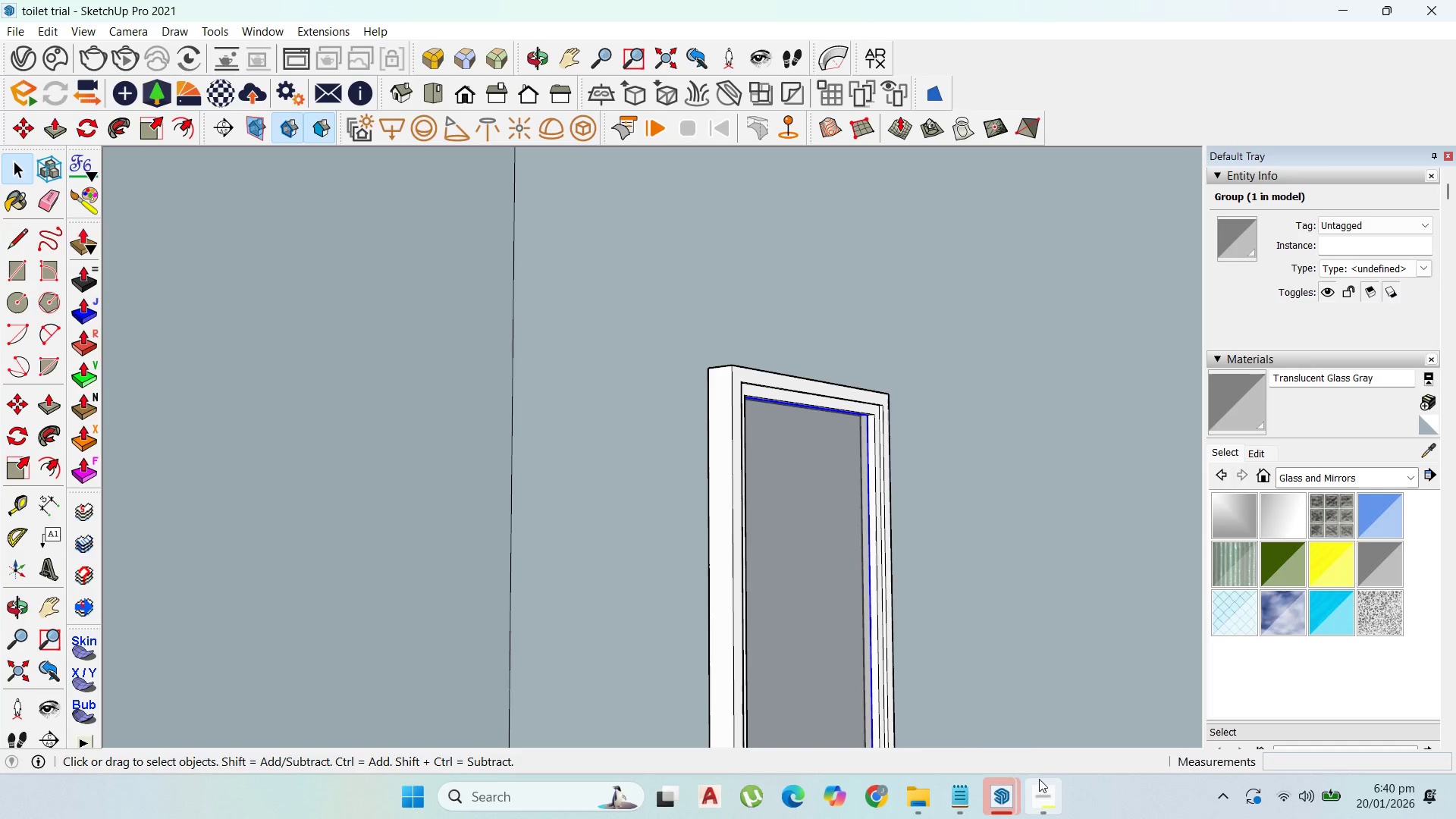 
left_click([1043, 780])